 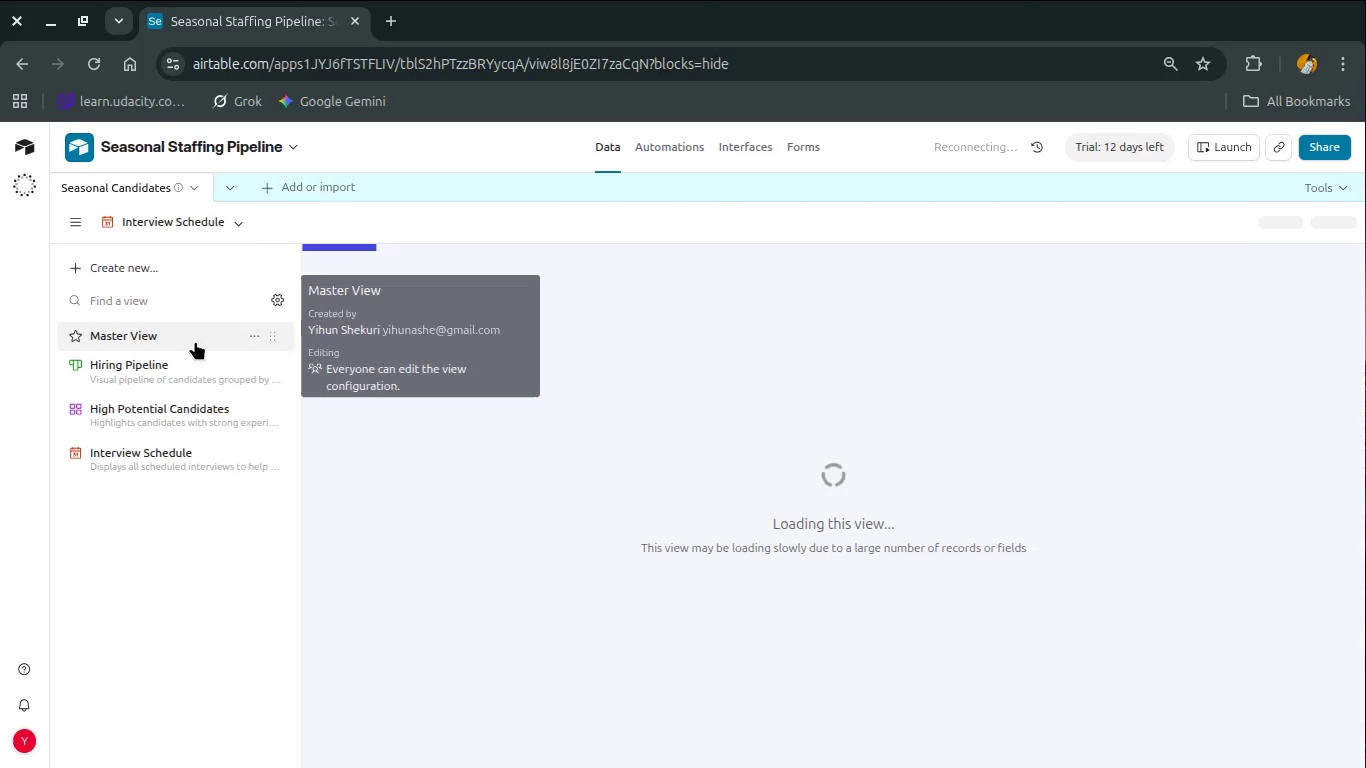 
left_click([195, 341])
 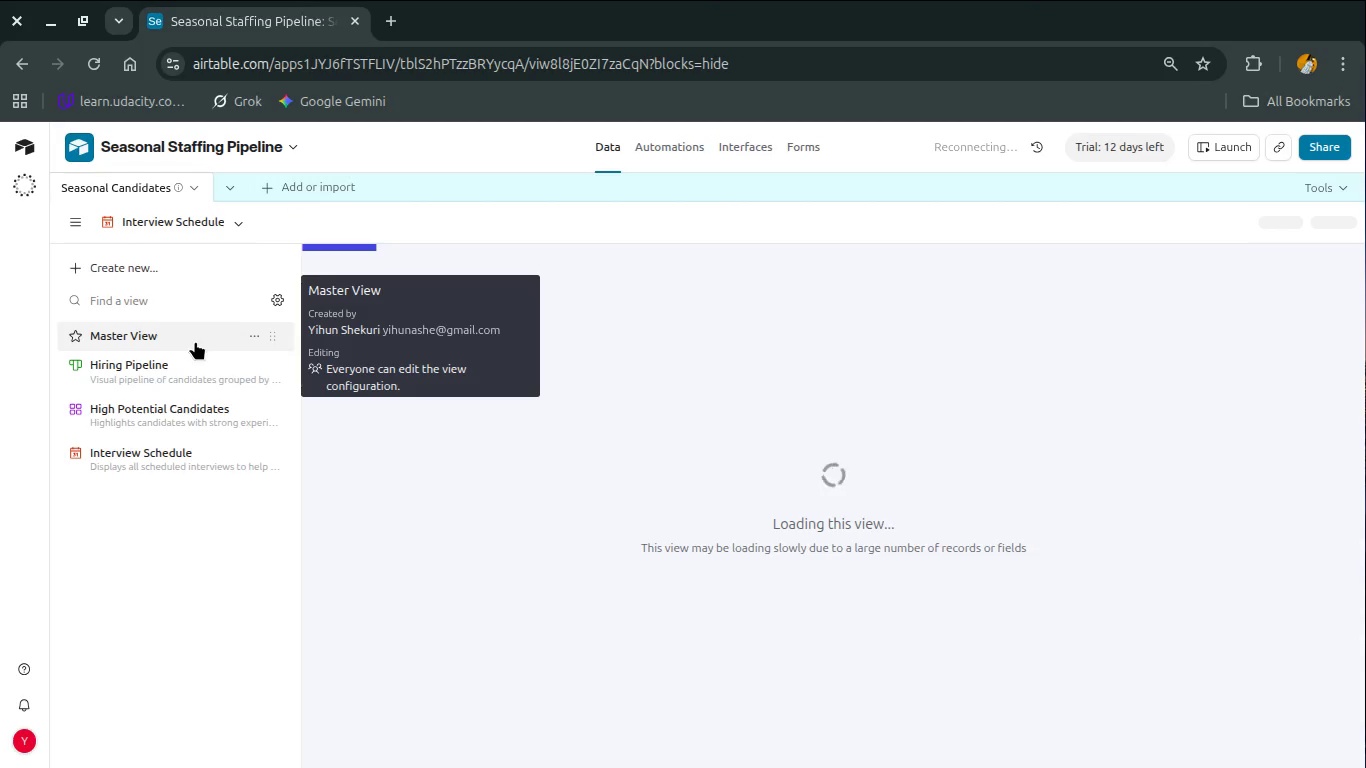 
left_click([195, 341])
 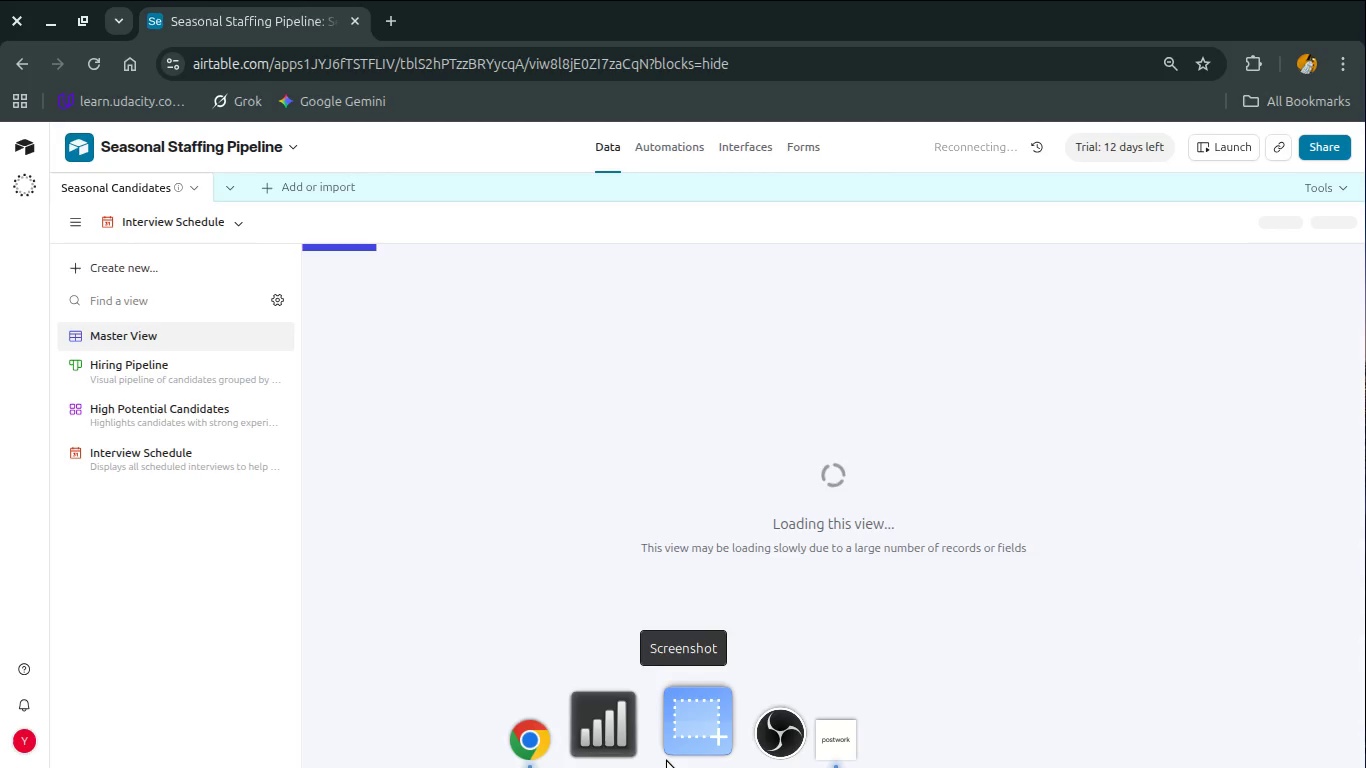 
wait(13.45)
 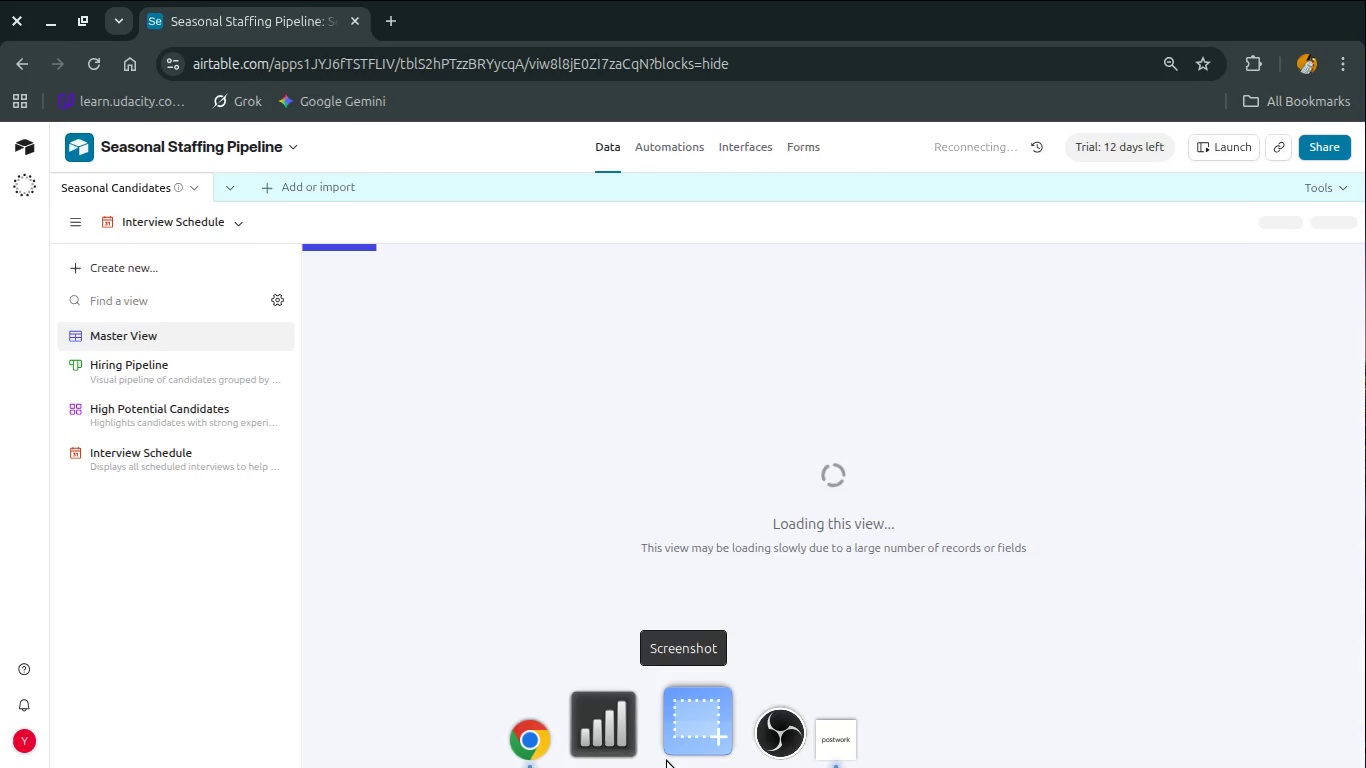 
left_click_drag(start_coordinate=[667, 761], to_coordinate=[624, 724])
 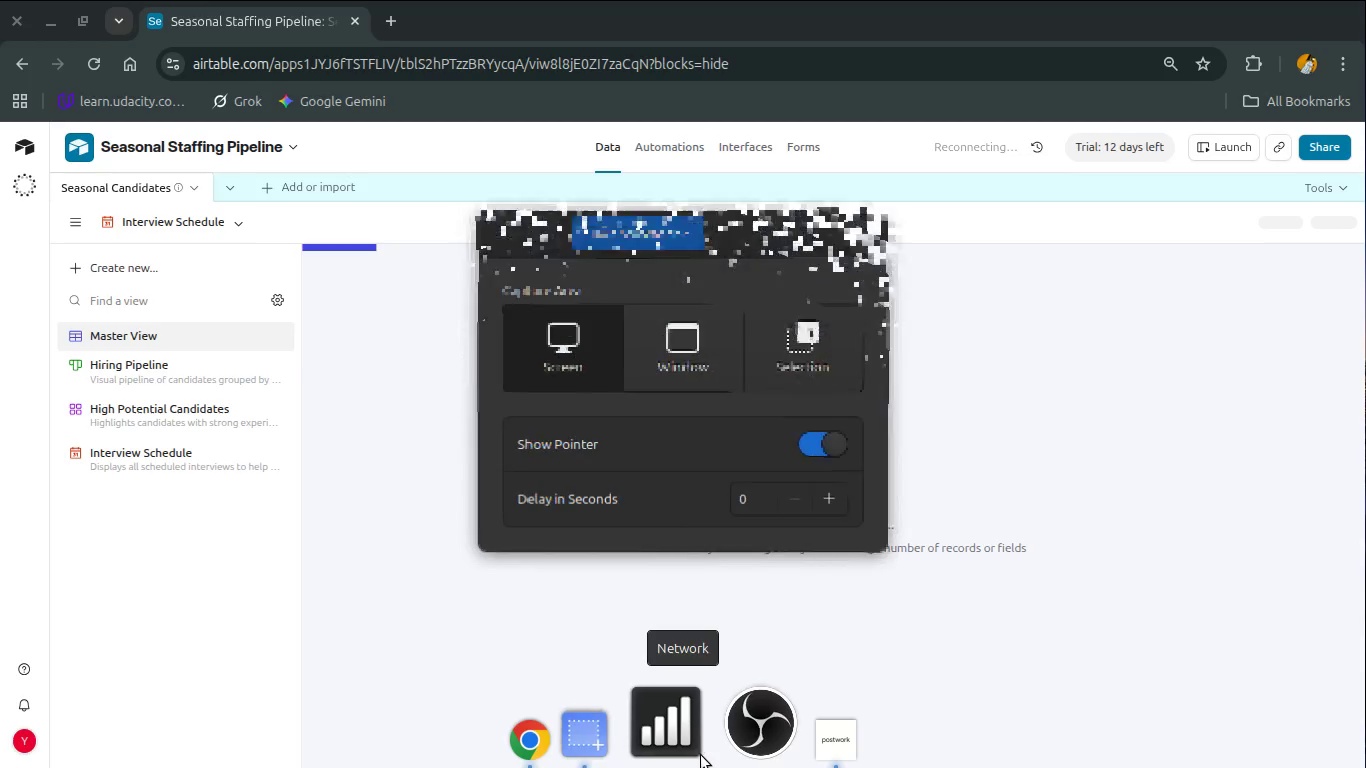 
left_click([664, 730])
 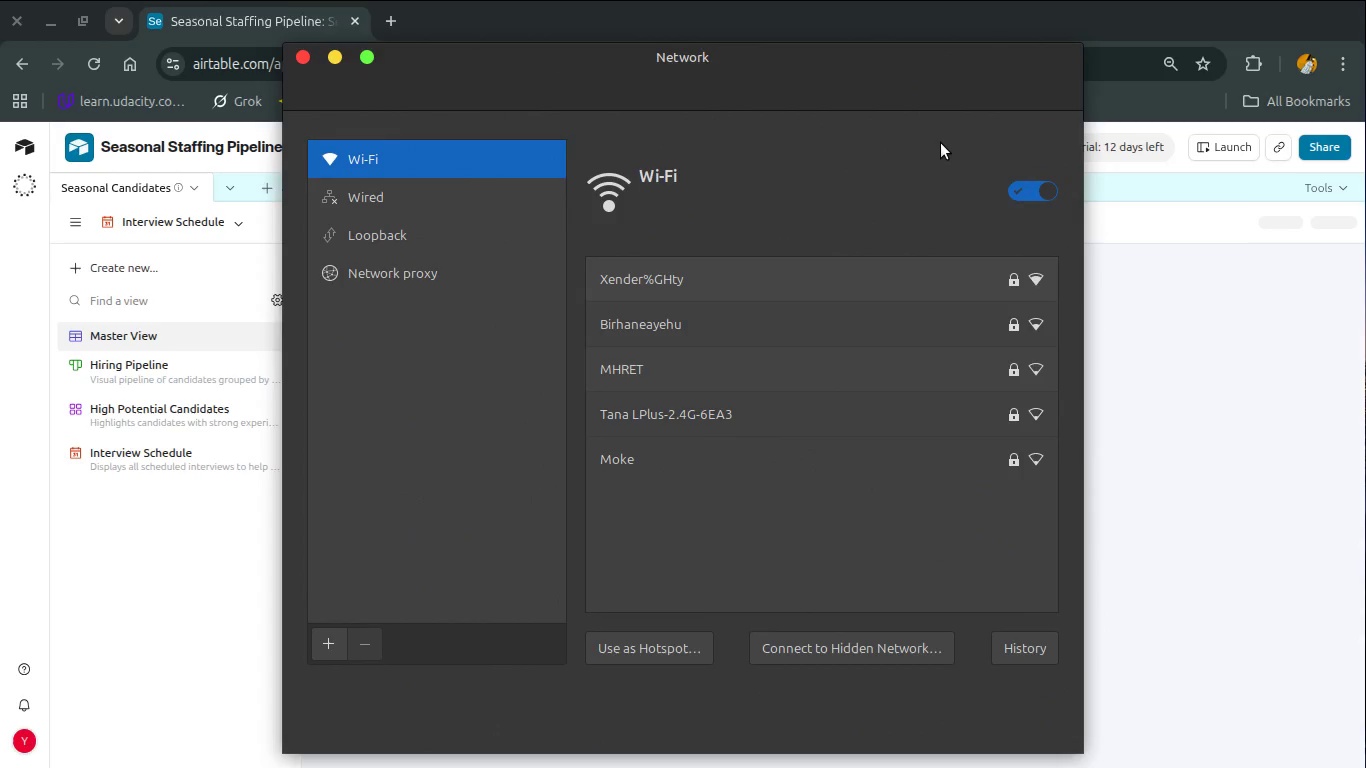 
left_click([1026, 184])
 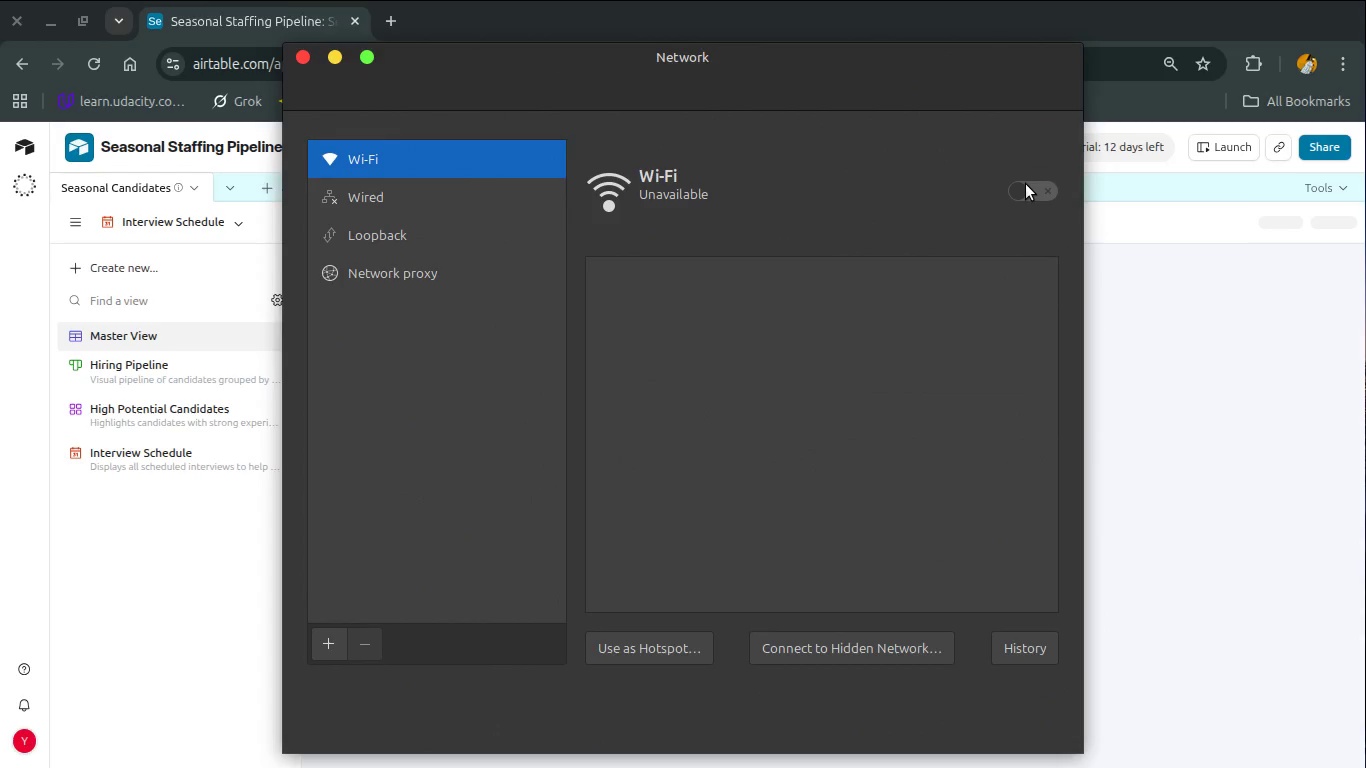 
left_click([1026, 184])
 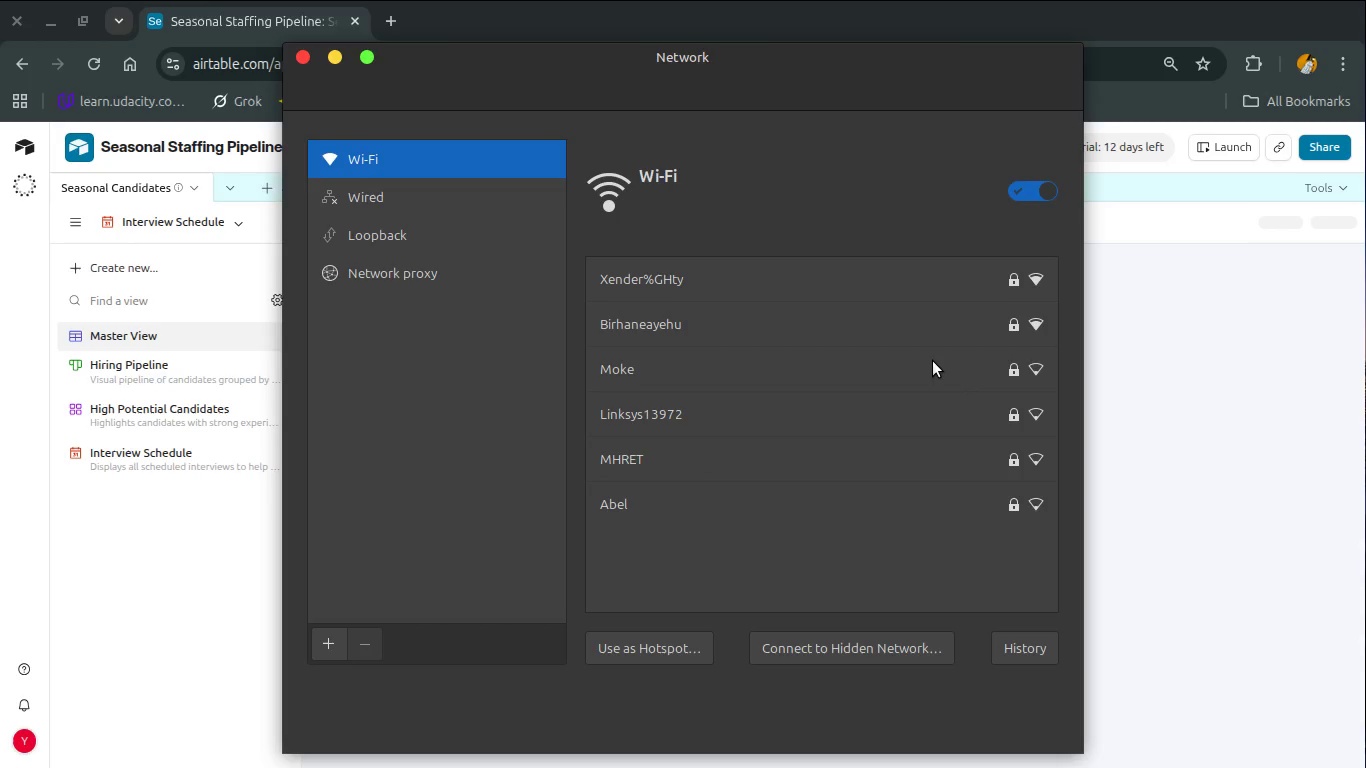 
wait(19.88)
 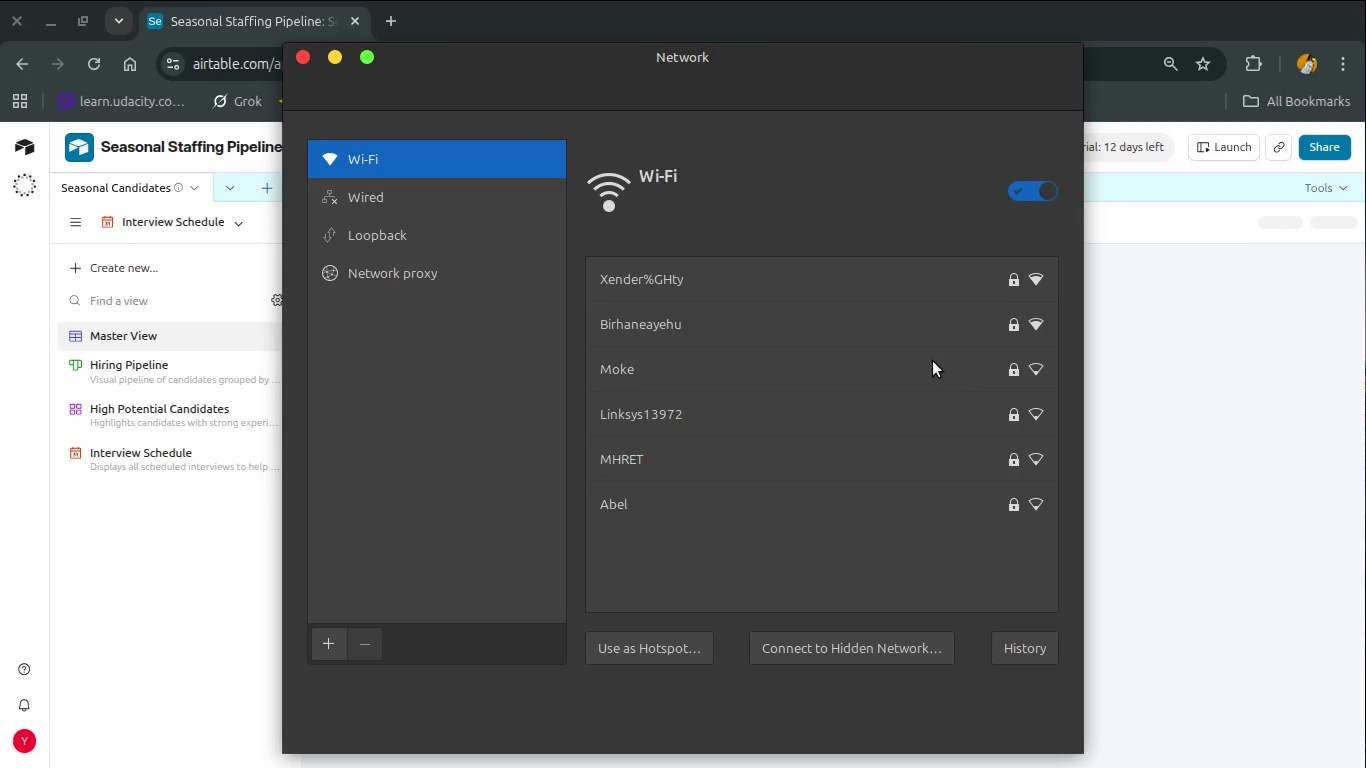 
left_click([1019, 203])
 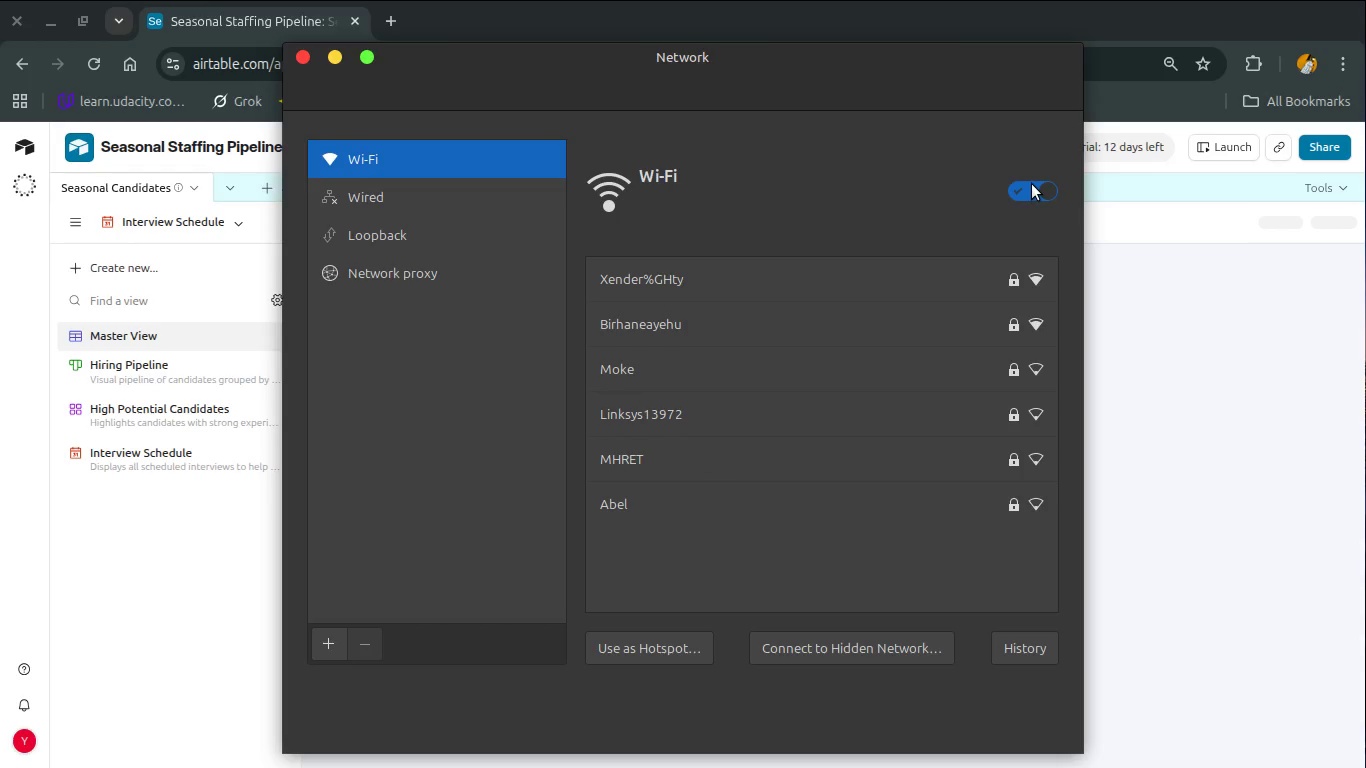 
left_click([1032, 182])
 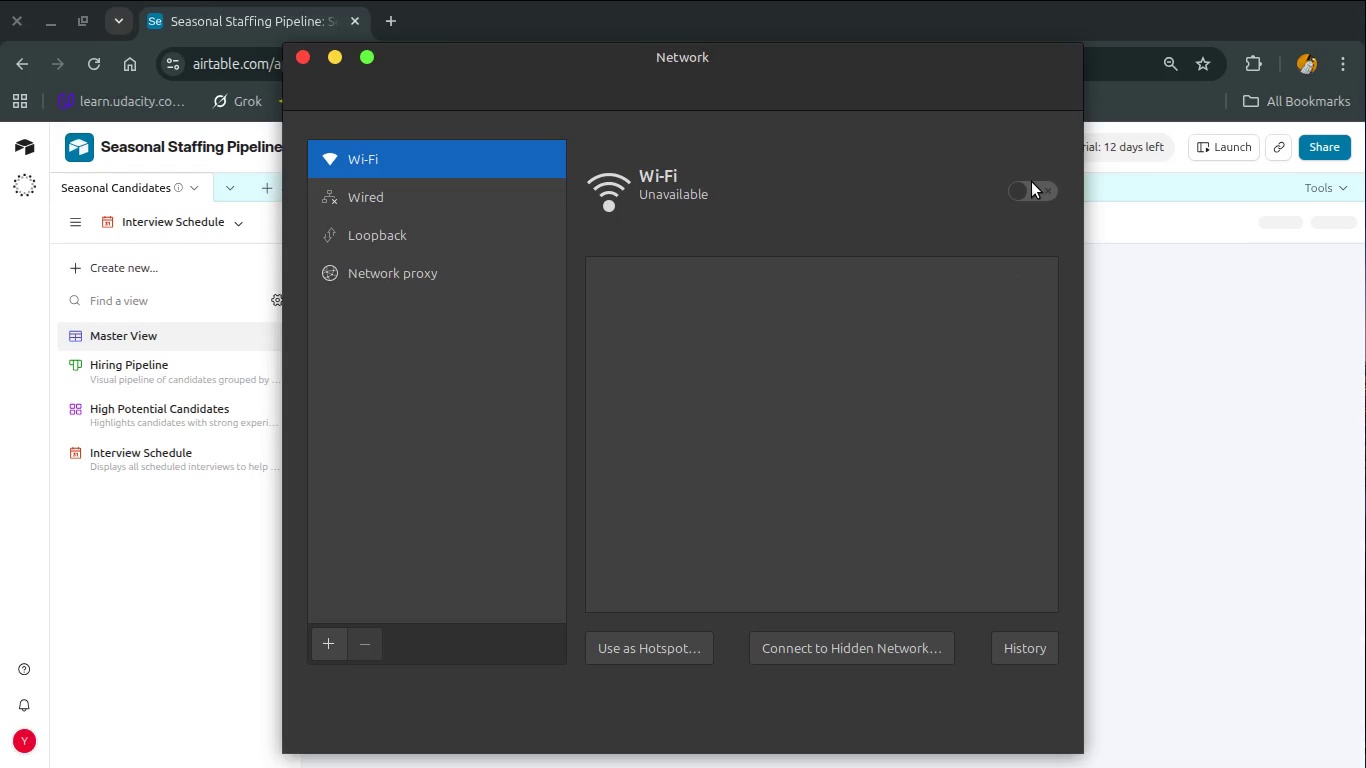 
left_click([1032, 182])
 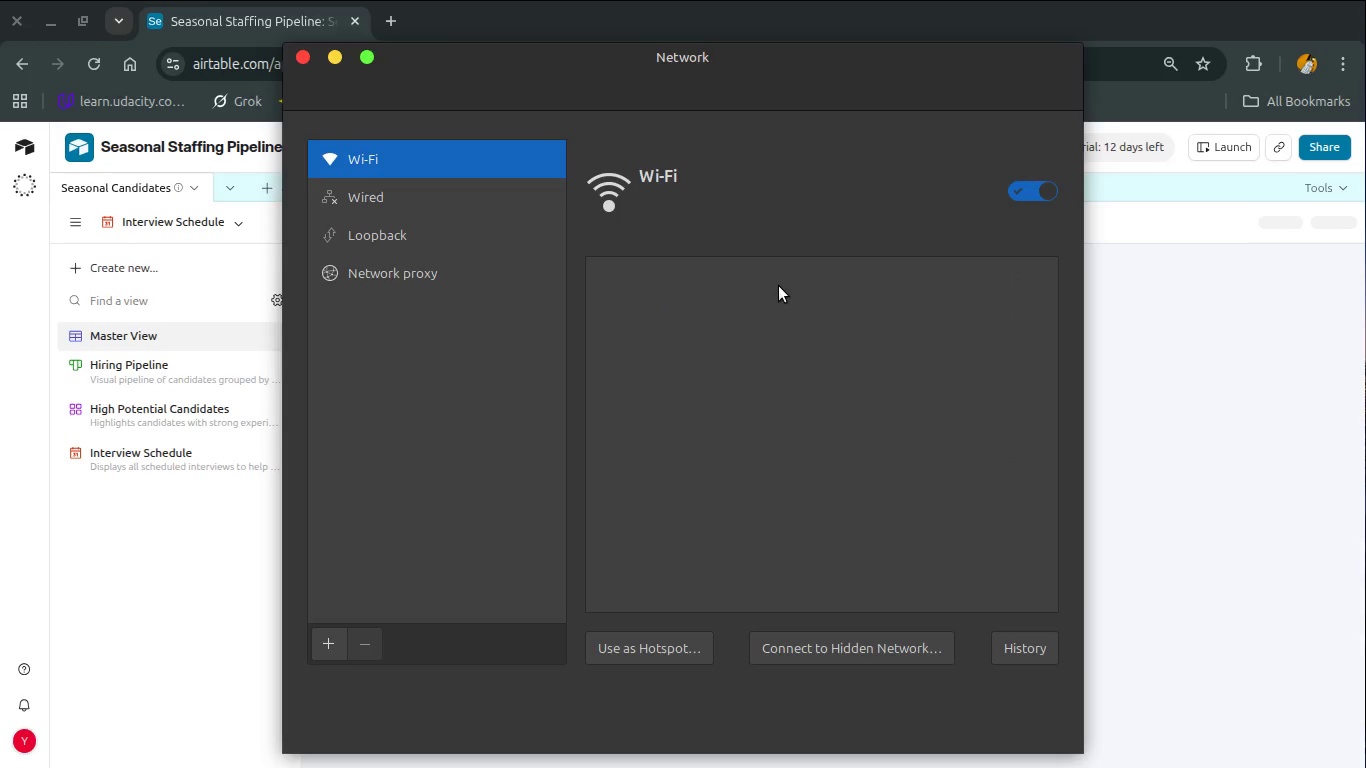 
mouse_move([766, 293])
 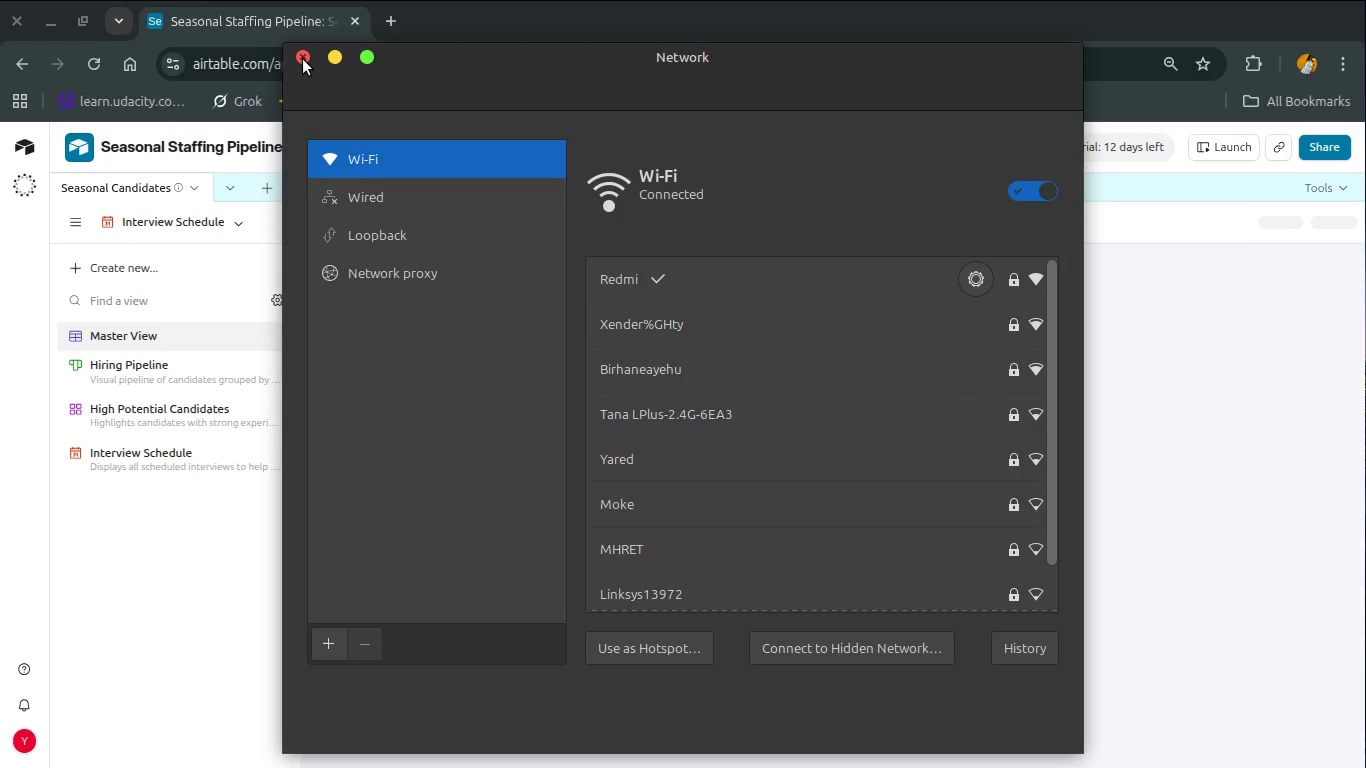 
left_click([303, 57])
 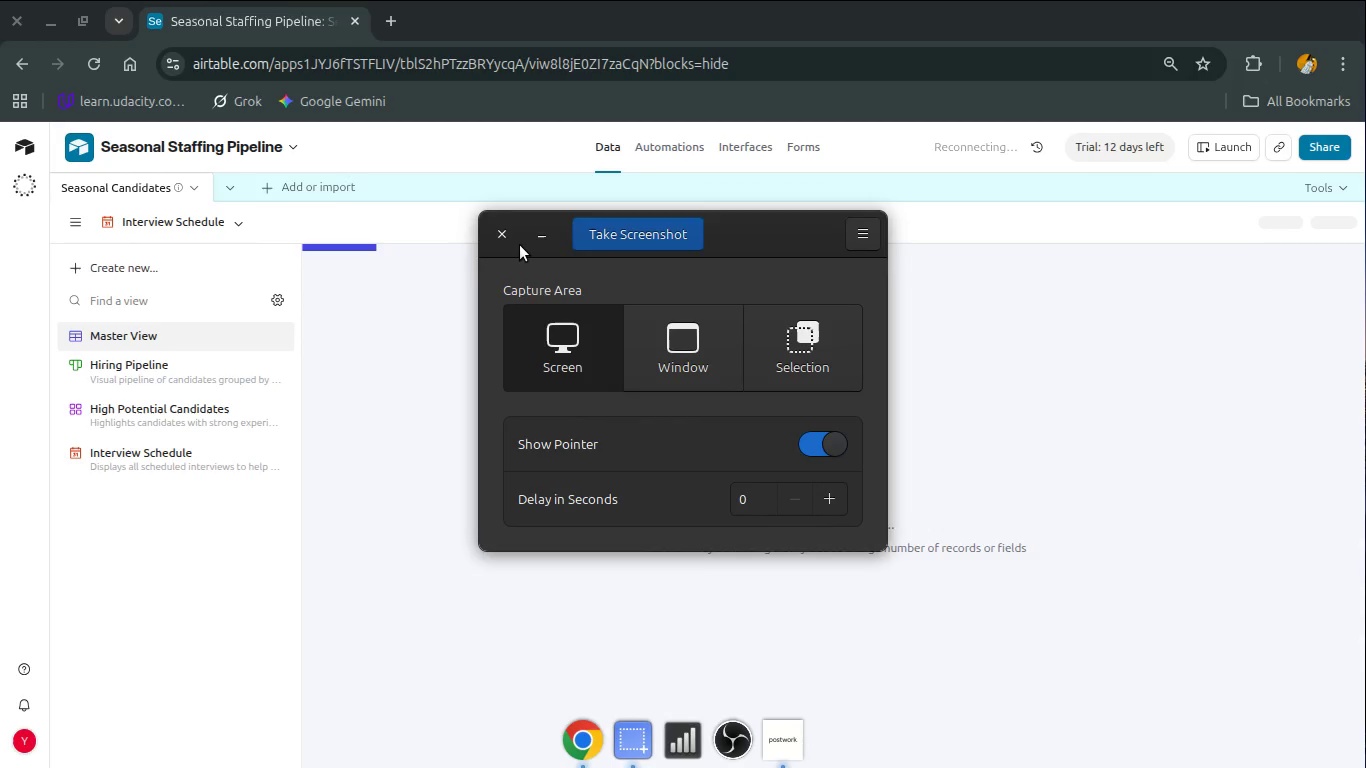 
left_click([507, 239])
 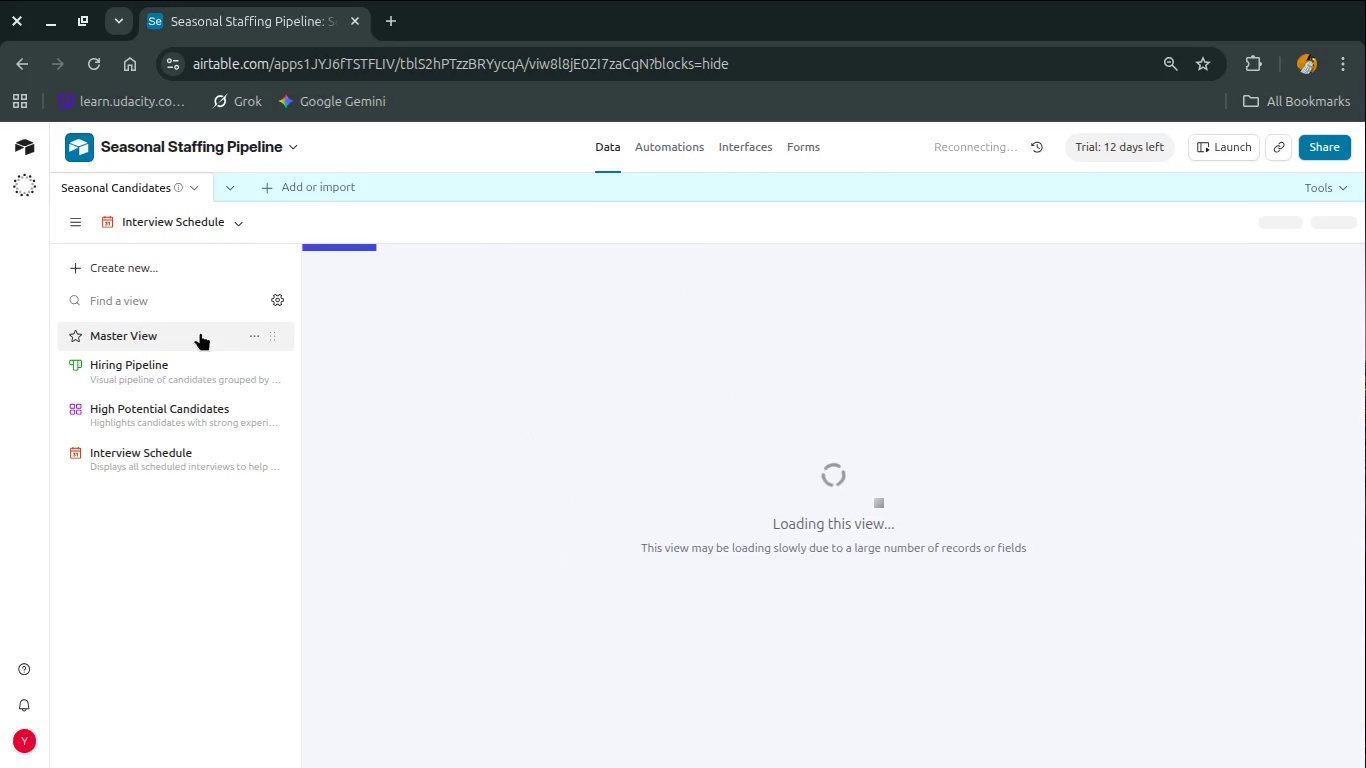 
left_click([200, 332])
 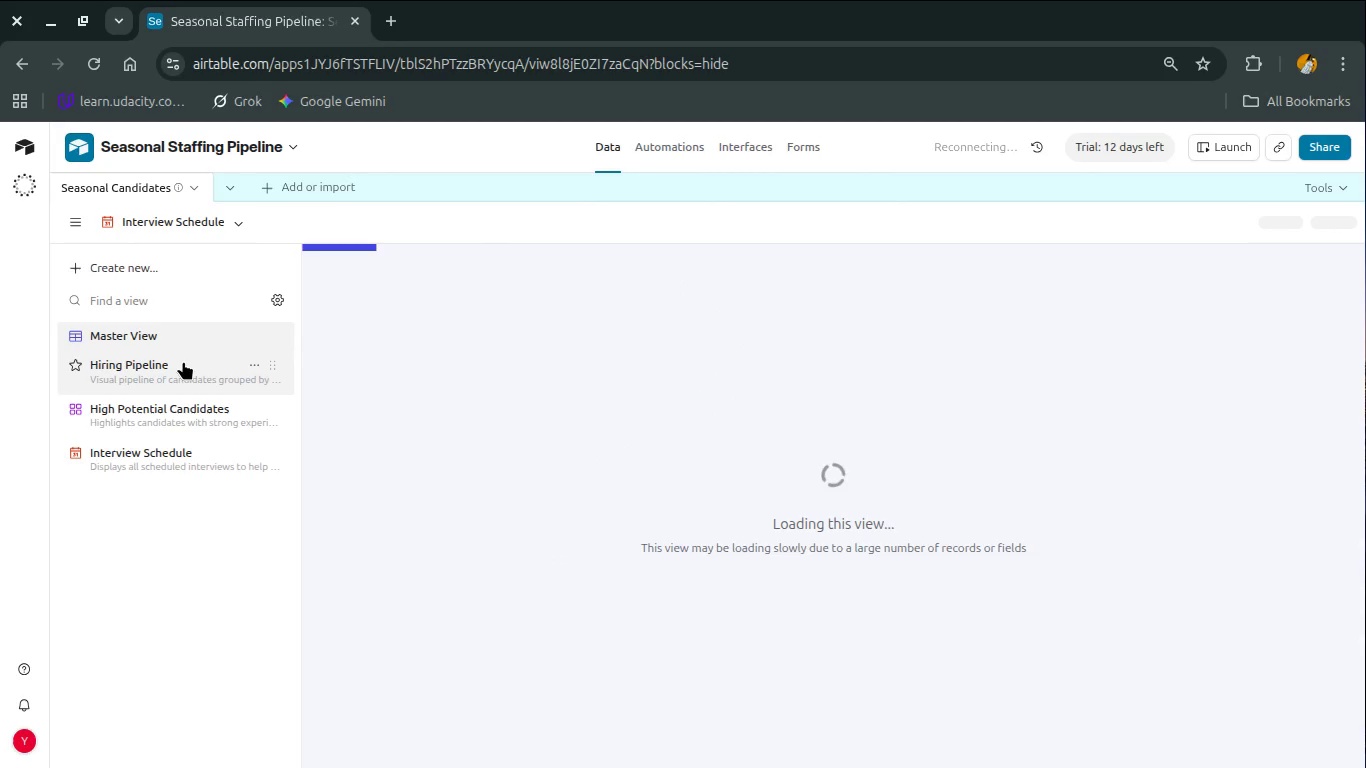 
left_click([183, 361])
 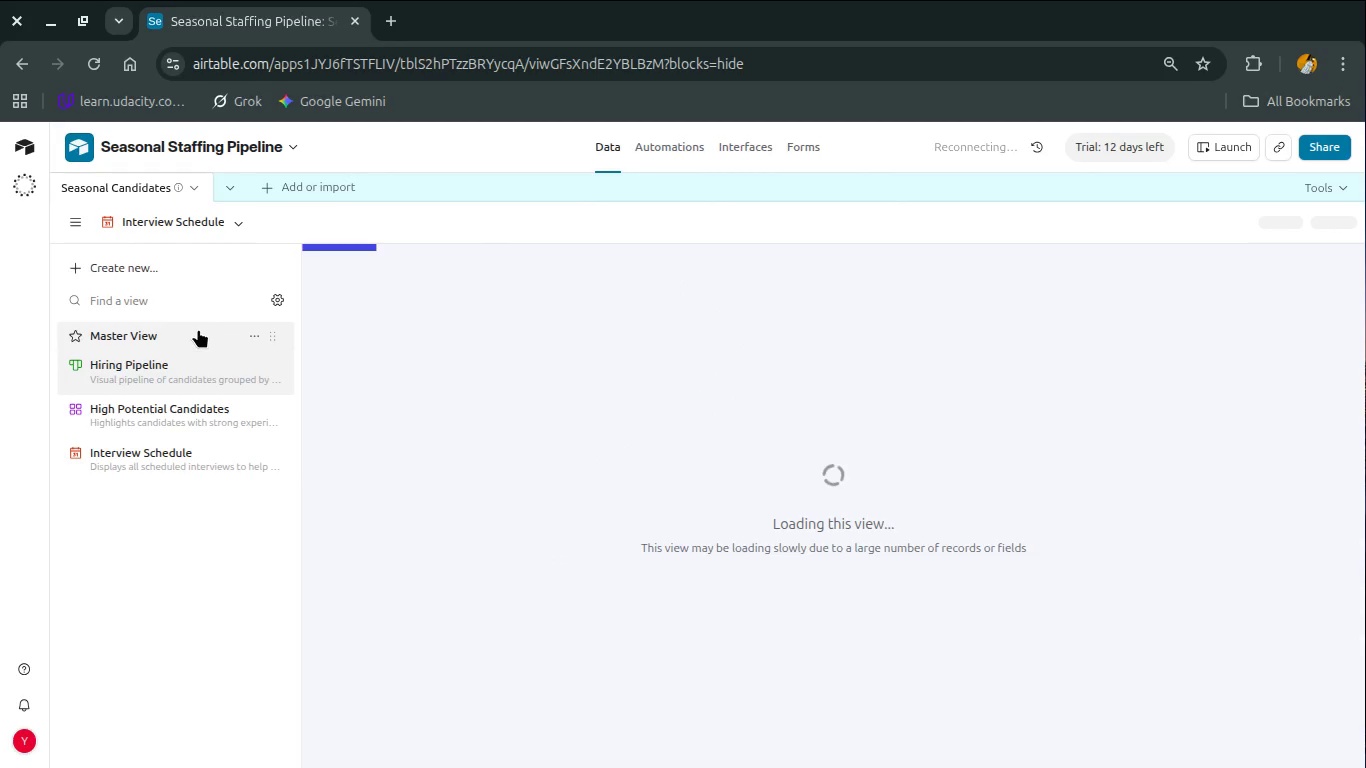 
left_click([198, 329])
 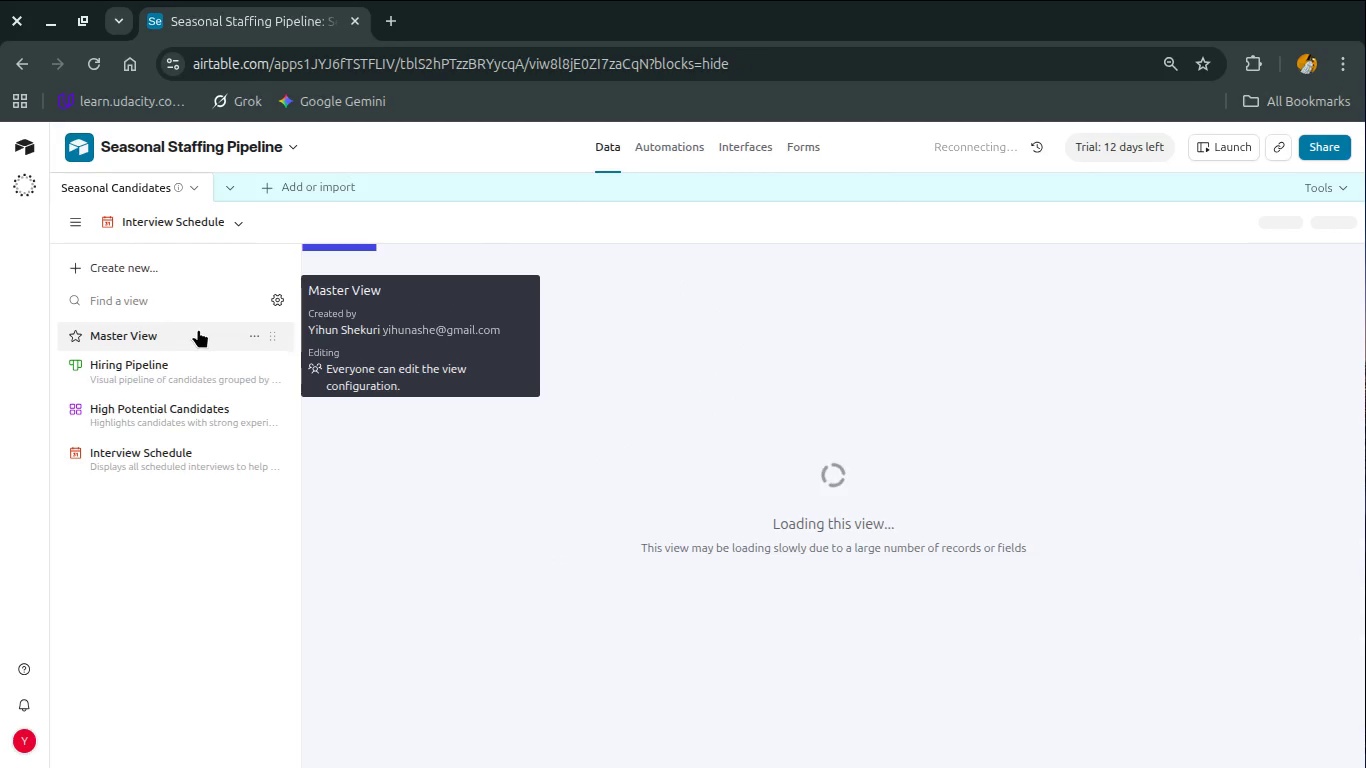 
key(Control+R)
 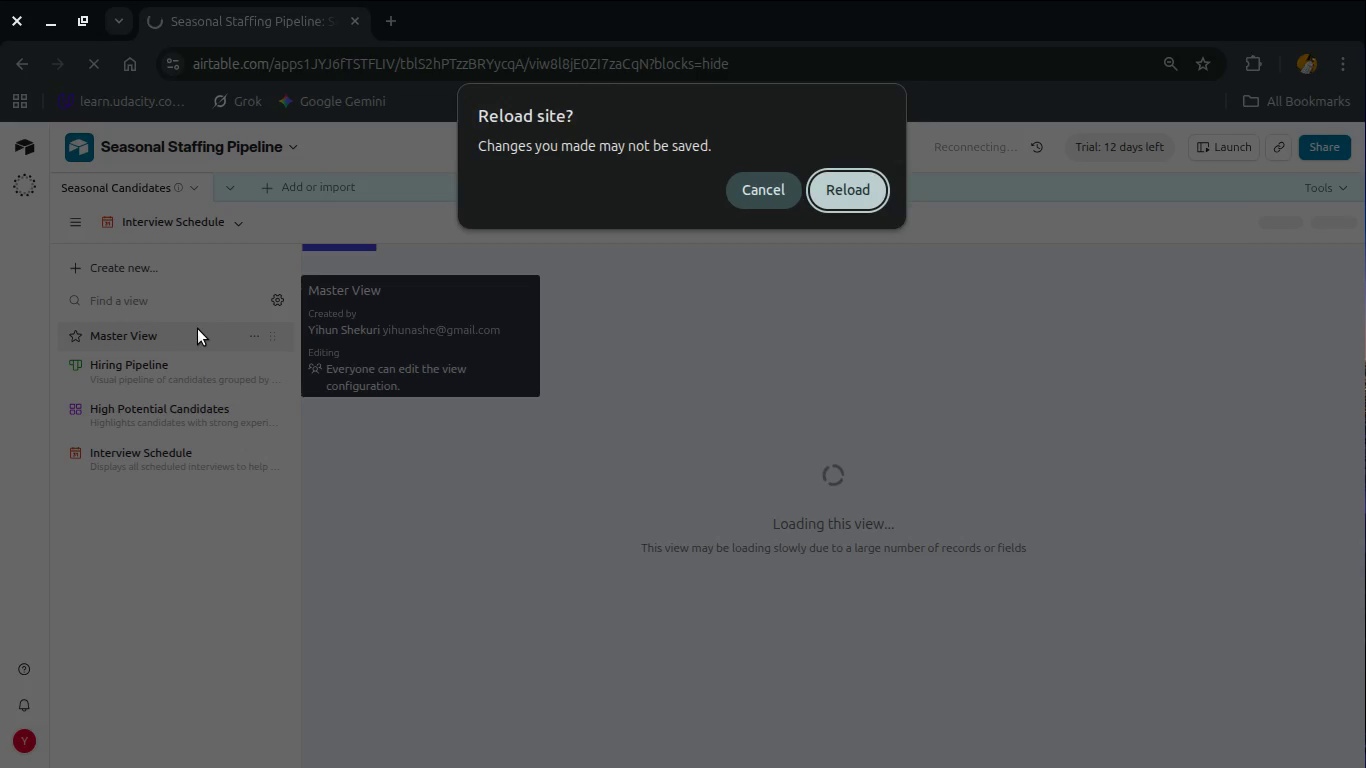 
key(Alt+Tab)